 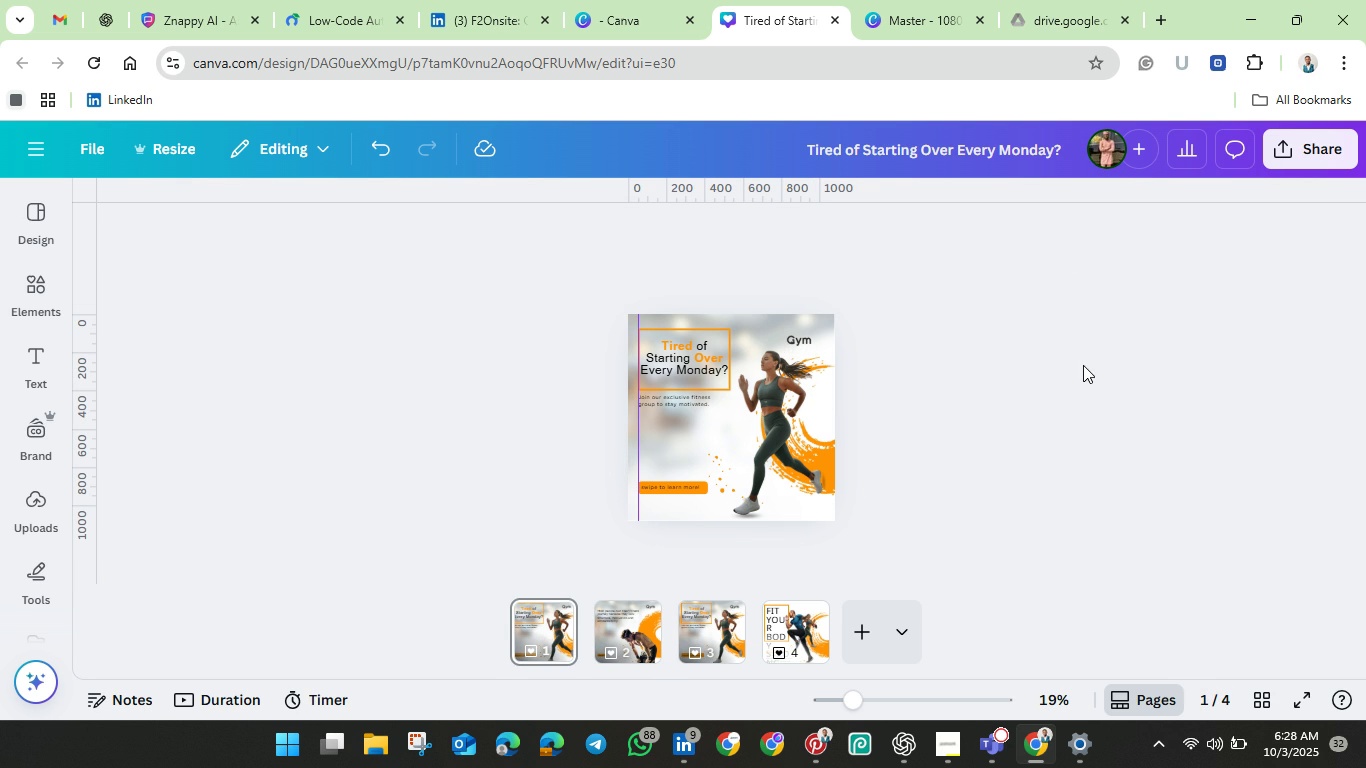 
left_click([704, 639])
 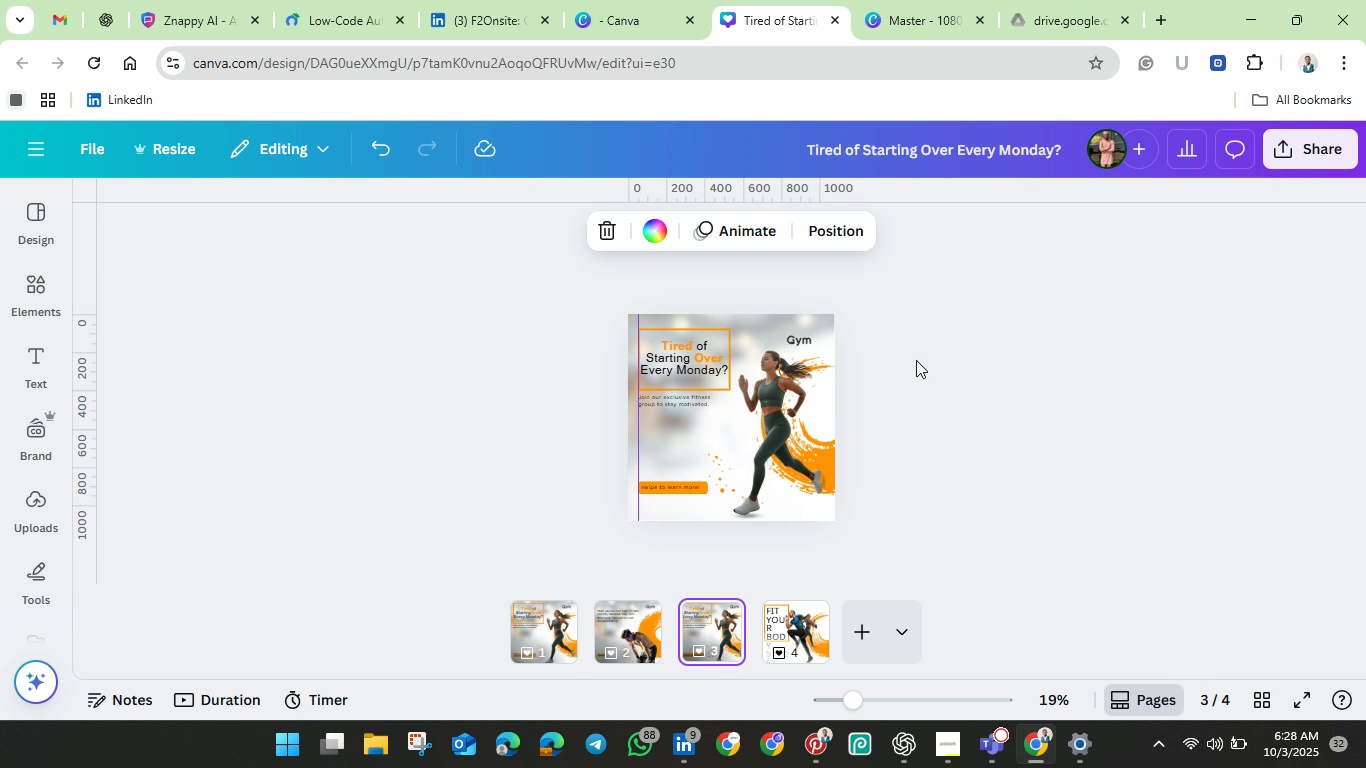 
left_click([916, 360])
 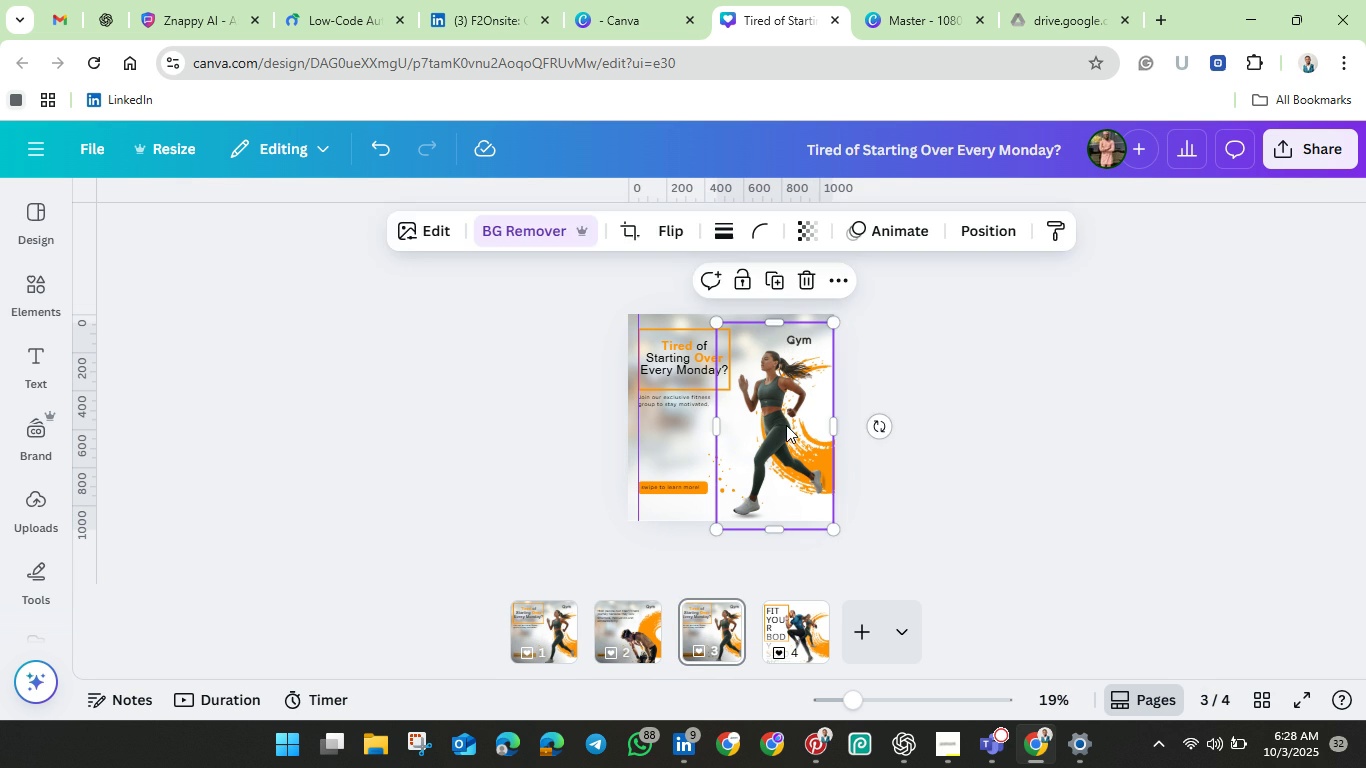 
left_click([786, 425])
 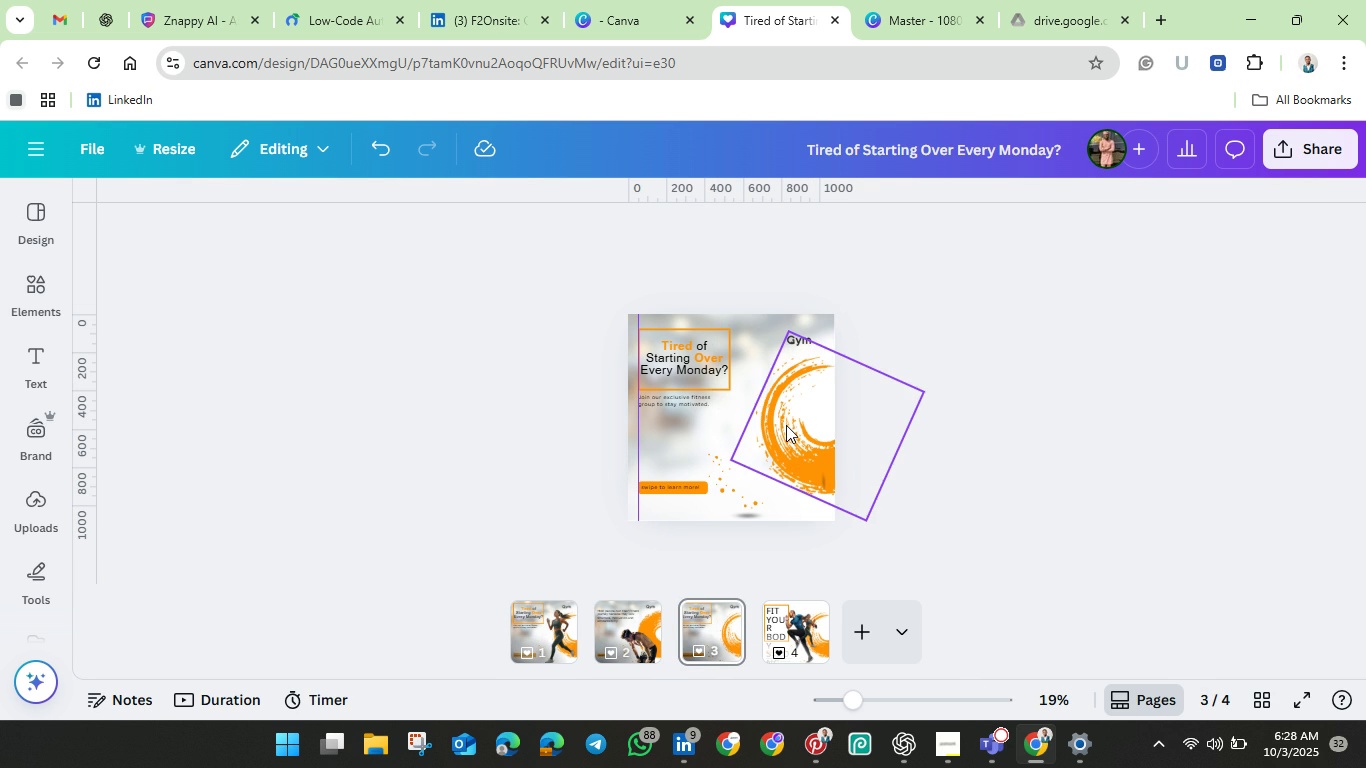 
key(Backspace)